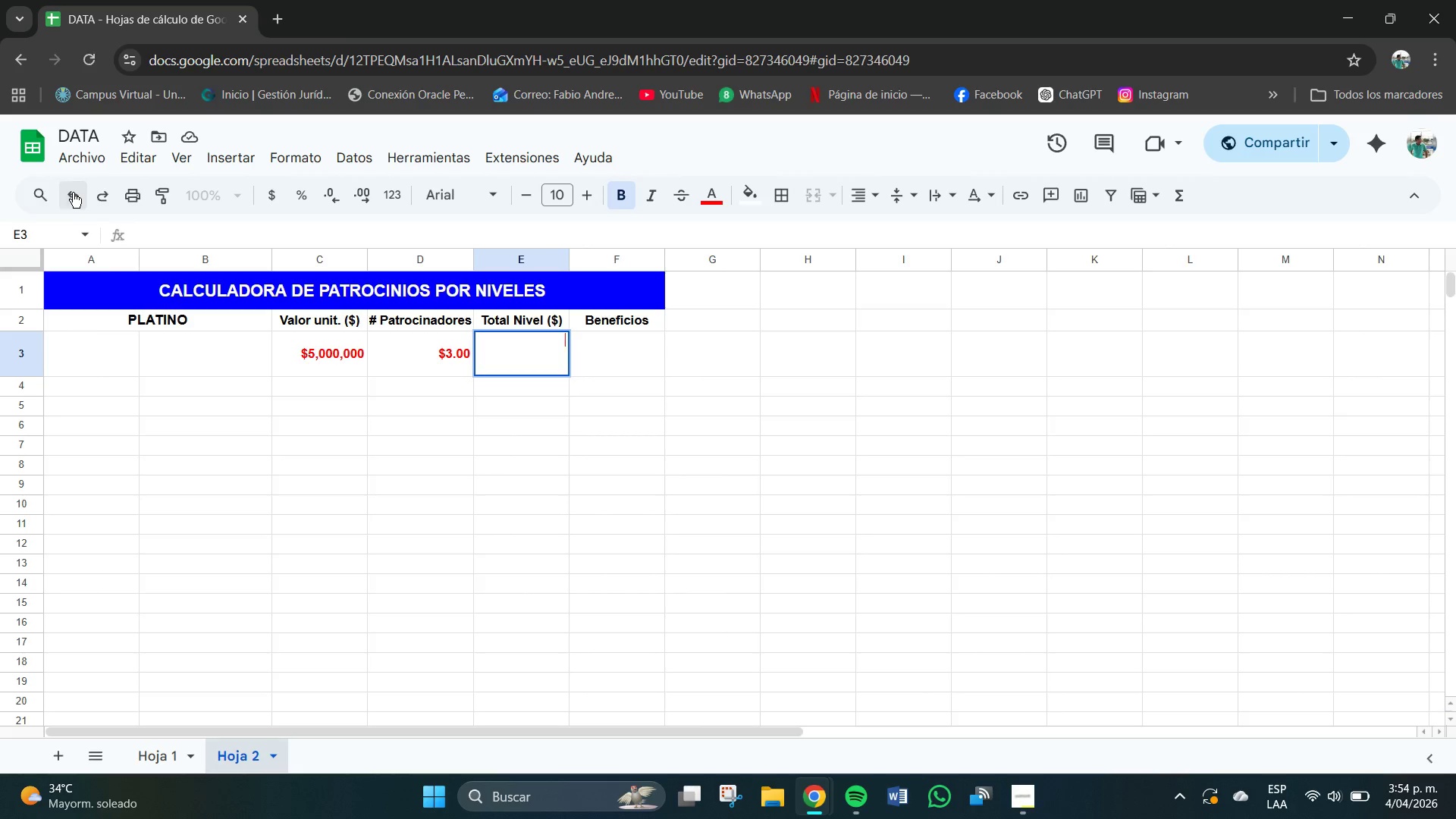 
triple_click([73, 193])
 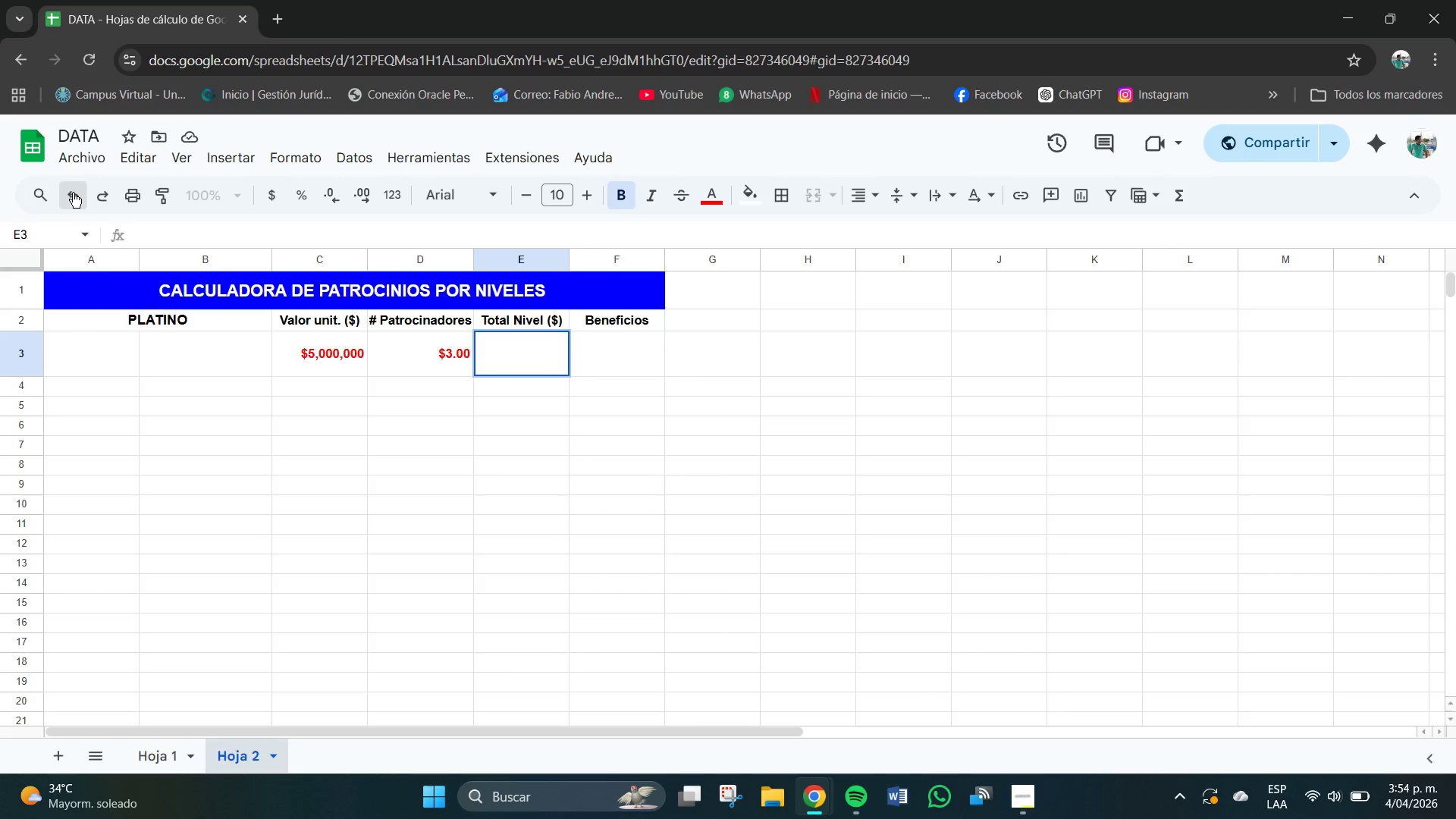 
triple_click([73, 193])
 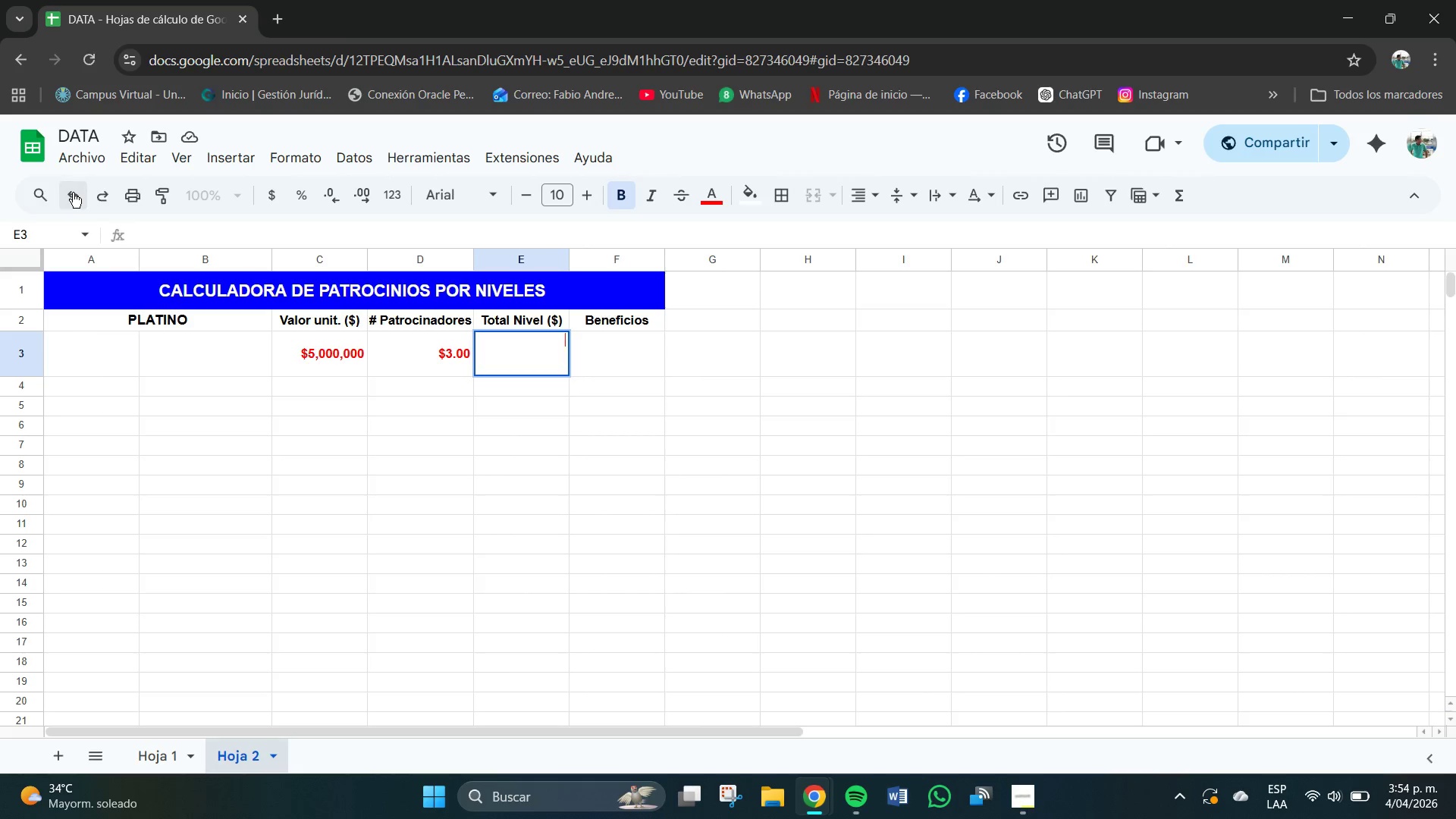 
triple_click([73, 193])
 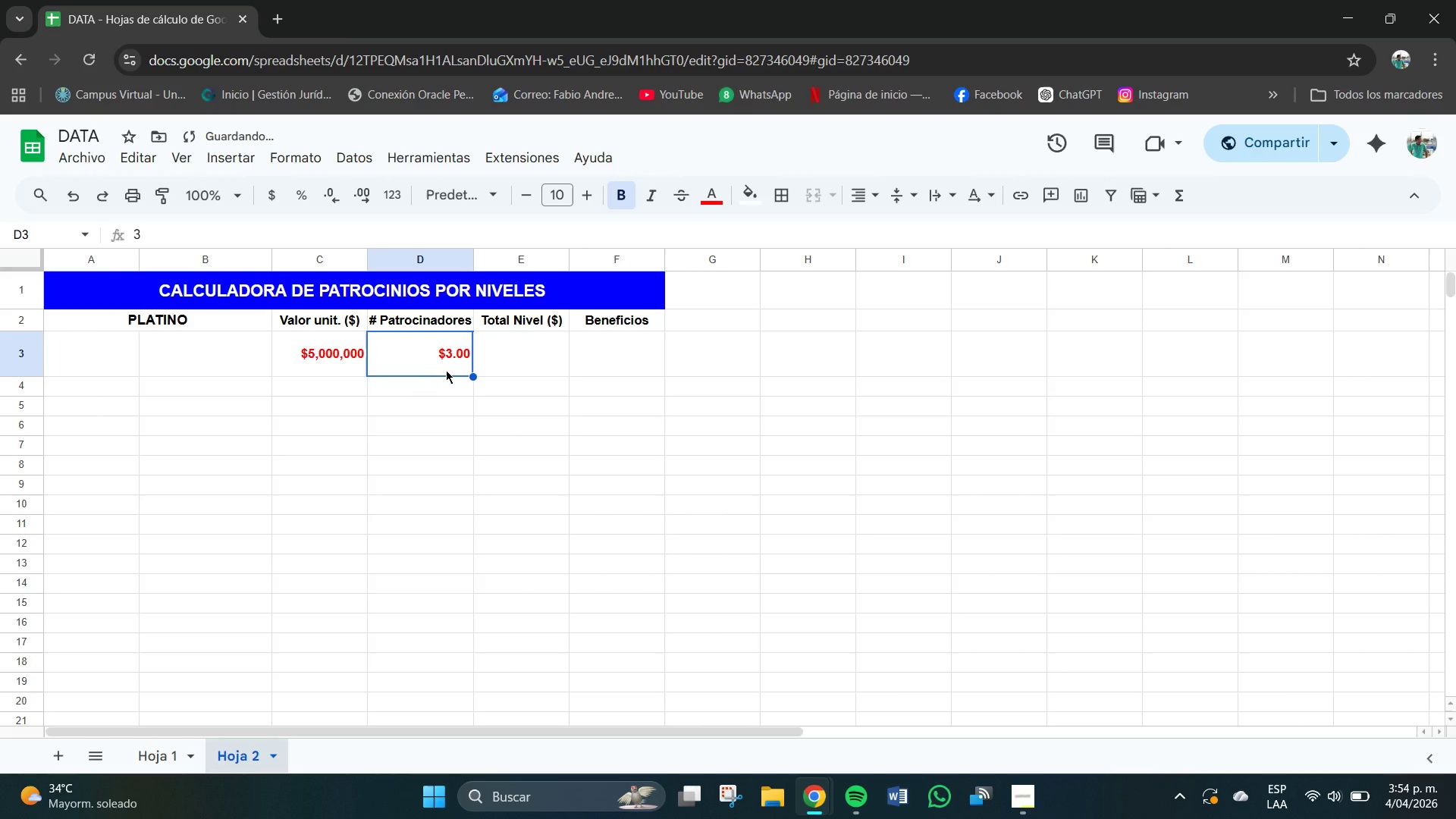 
left_click([447, 370])
 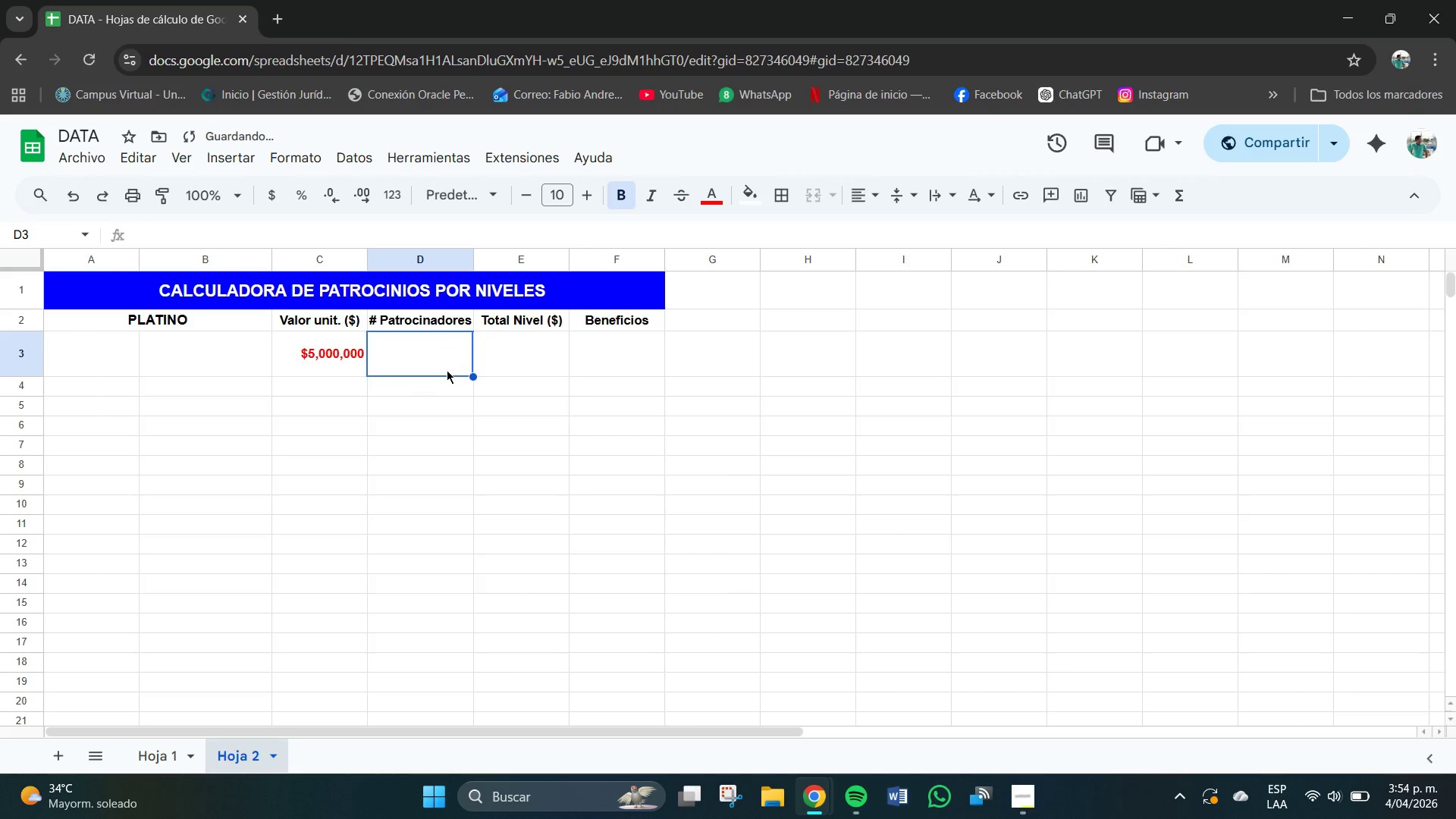 
key(Backspace)
 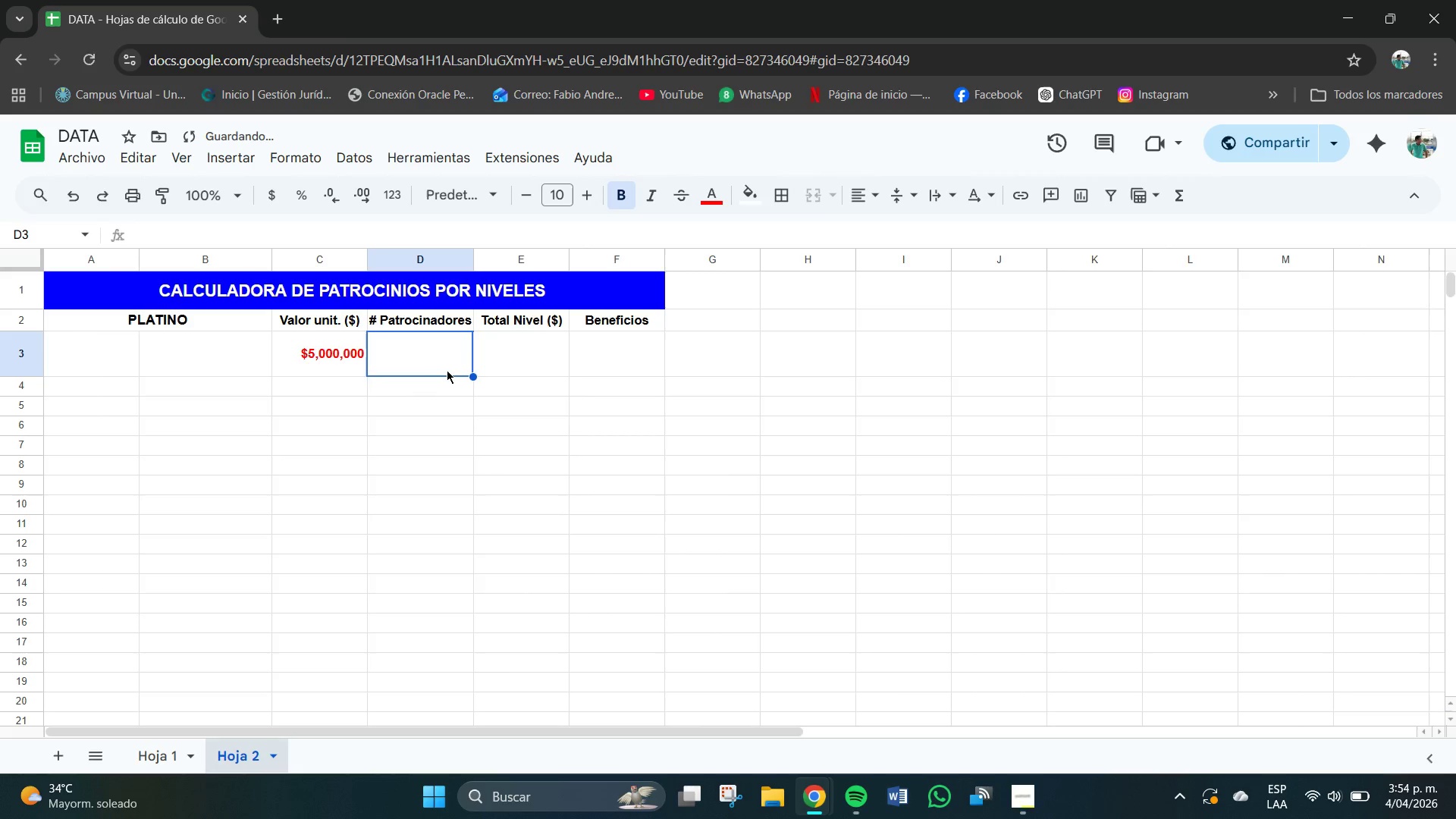 
key(Backspace)
 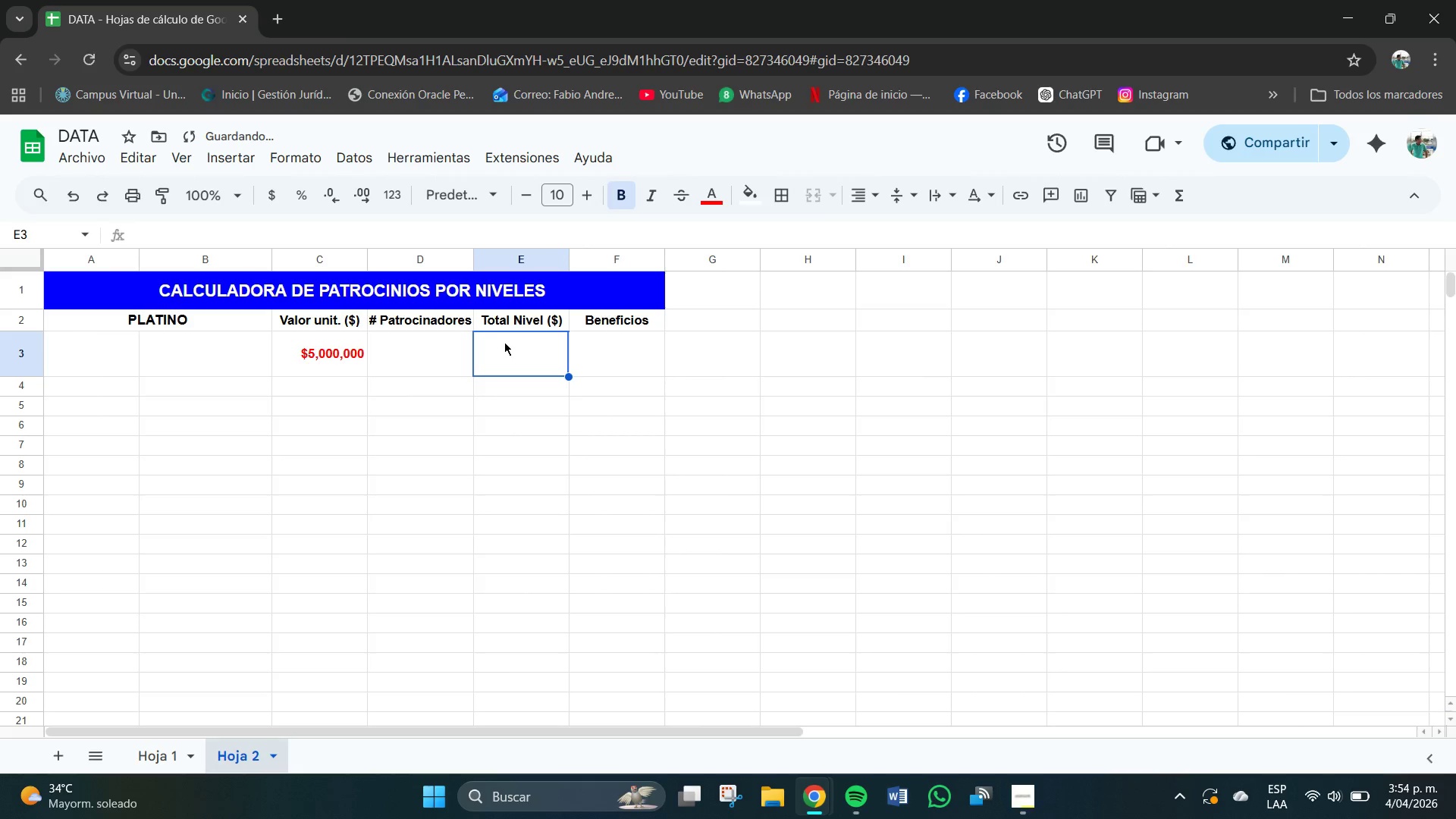 
double_click([520, 350])
 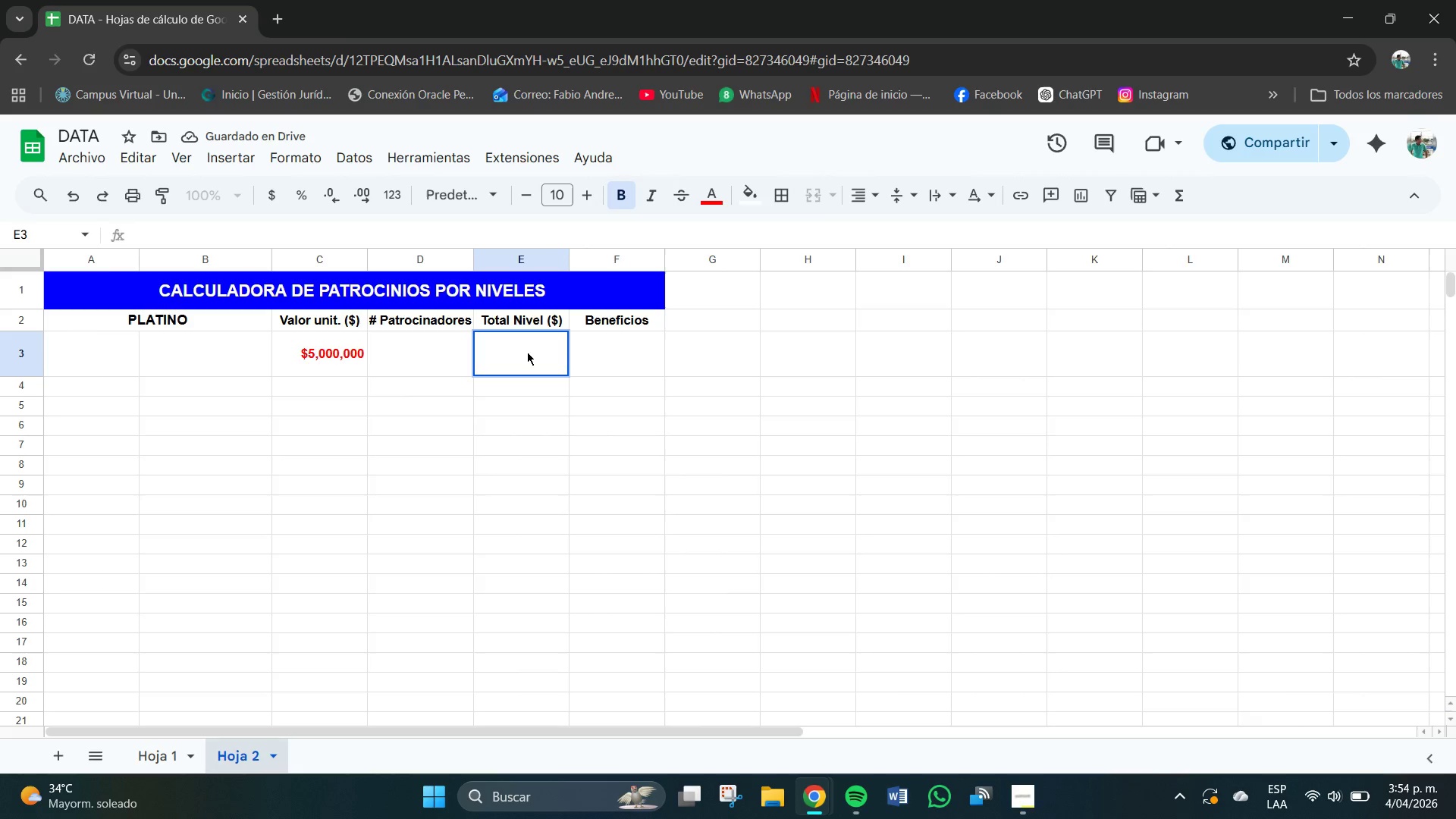 
key(Numpad5)
 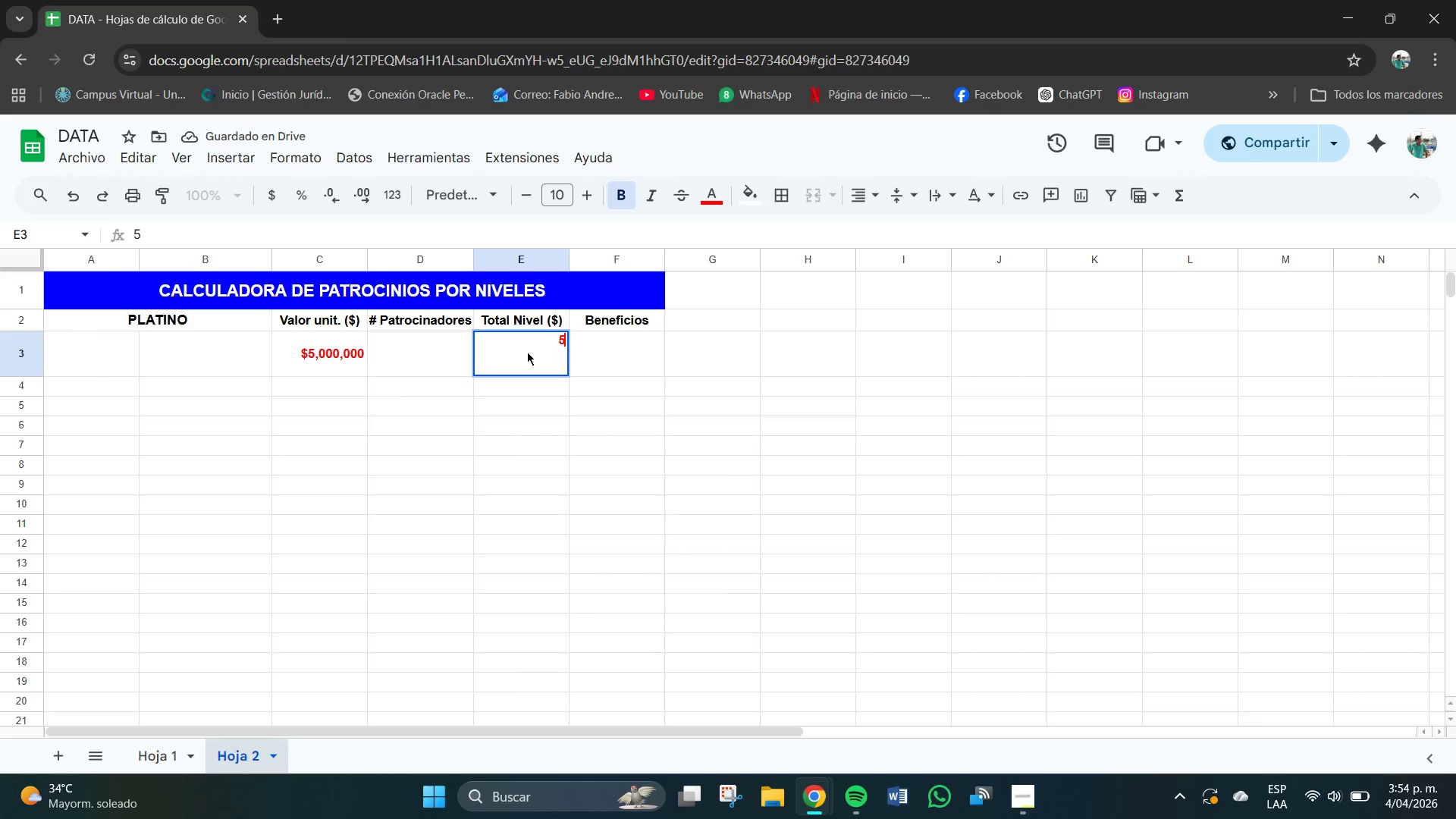 
key(Numpad0)
 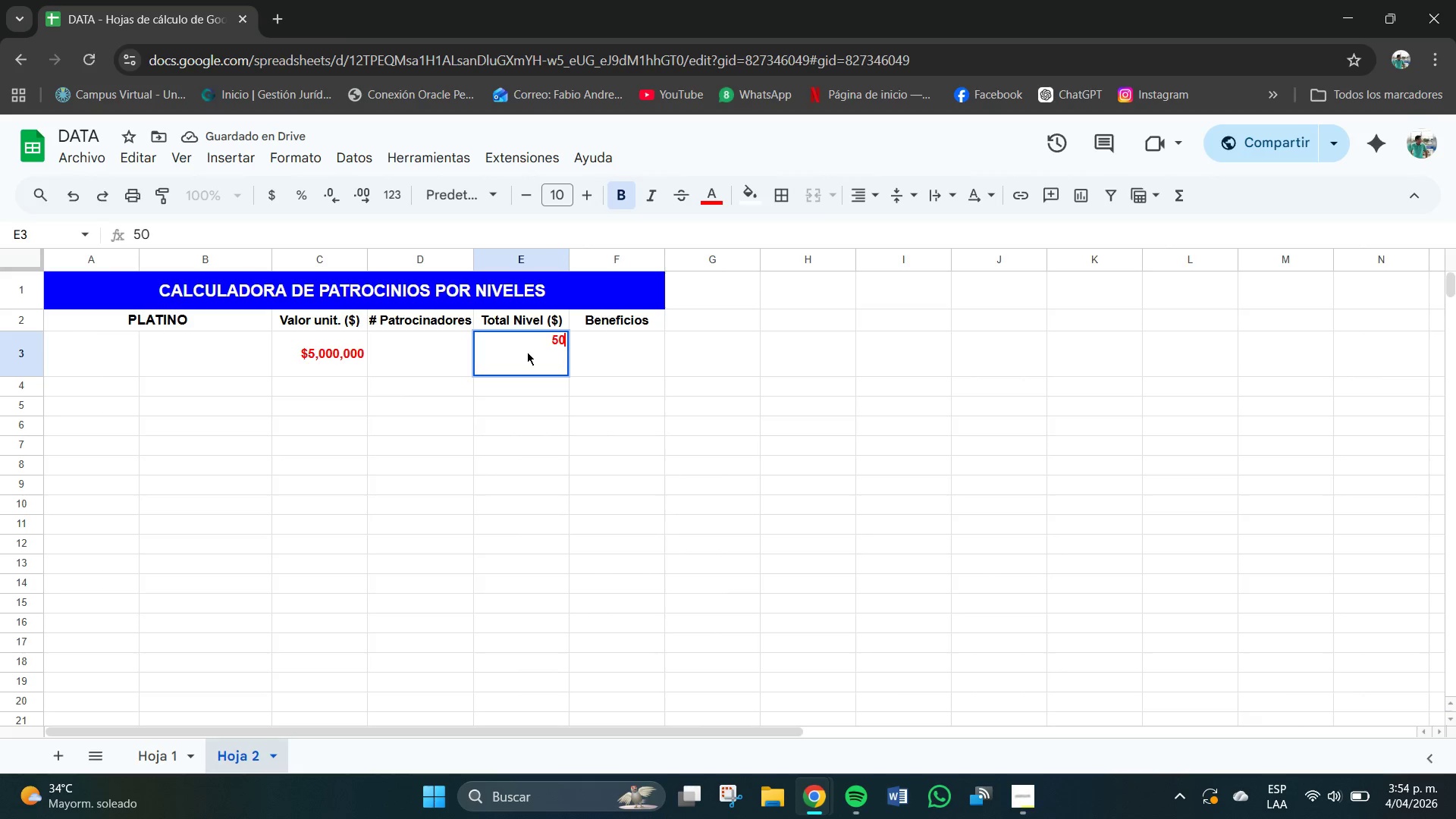 
key(Numpad0)
 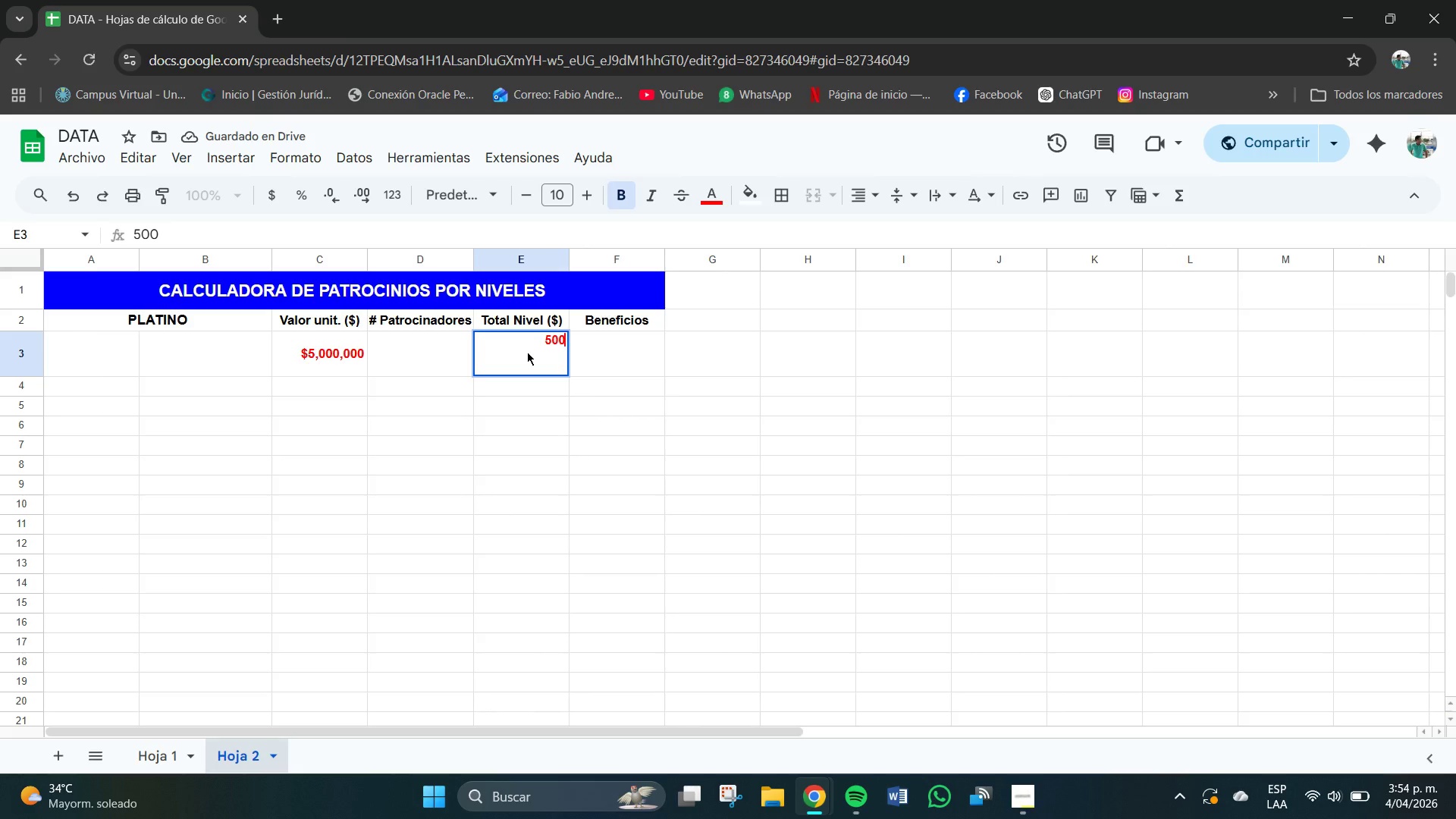 
key(Backspace)
 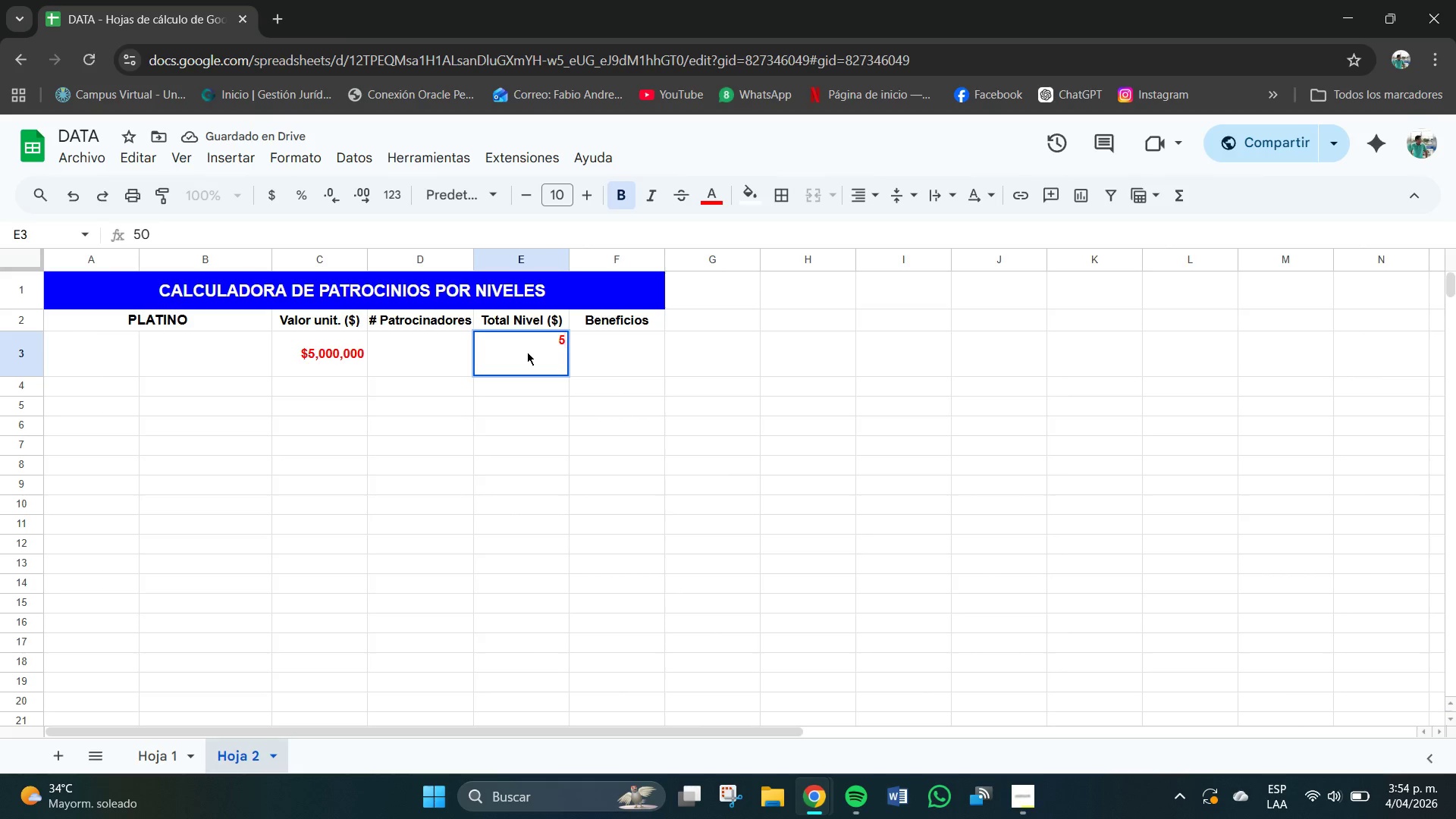 
key(Backspace)
 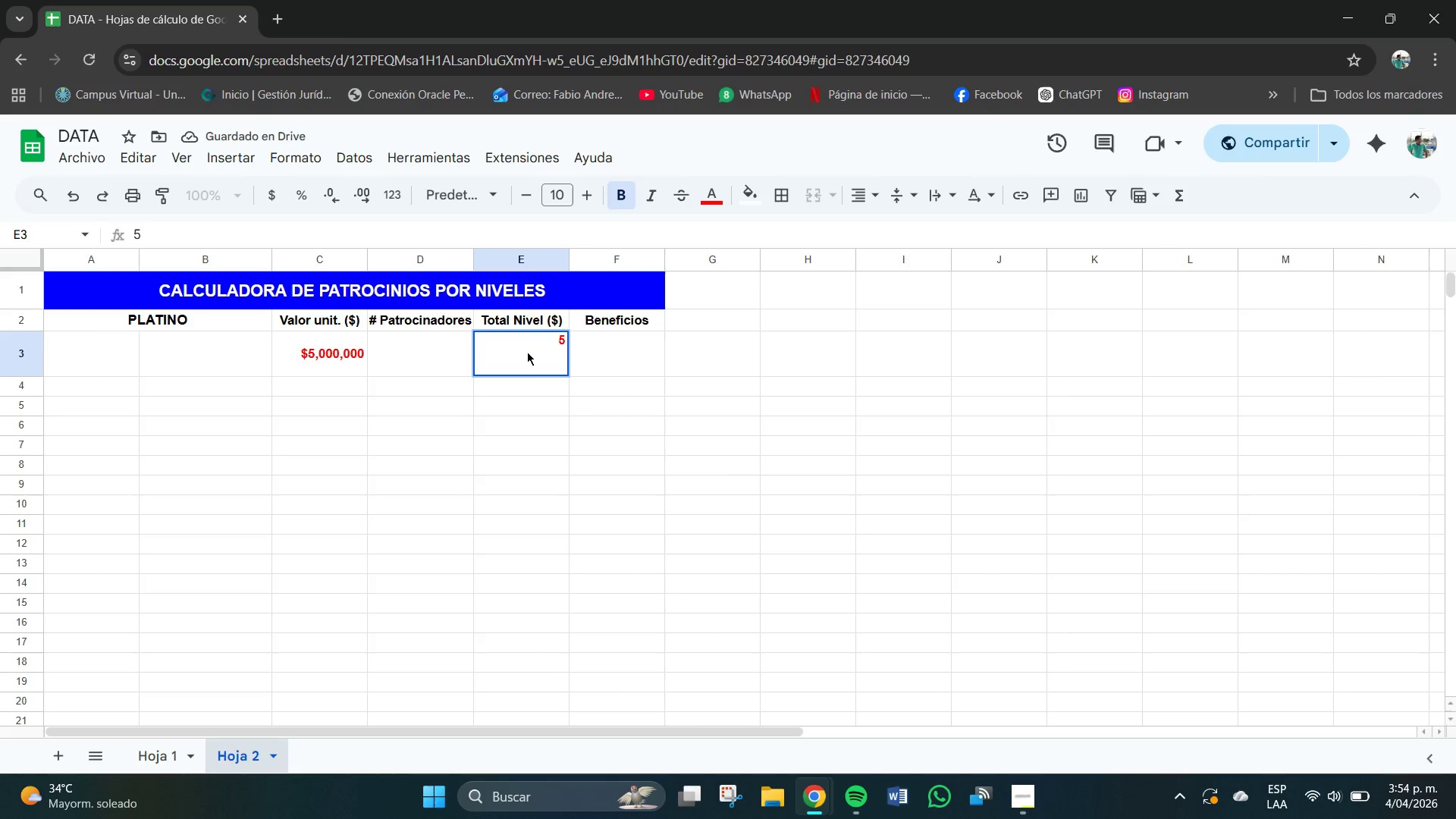 
key(Backspace)
 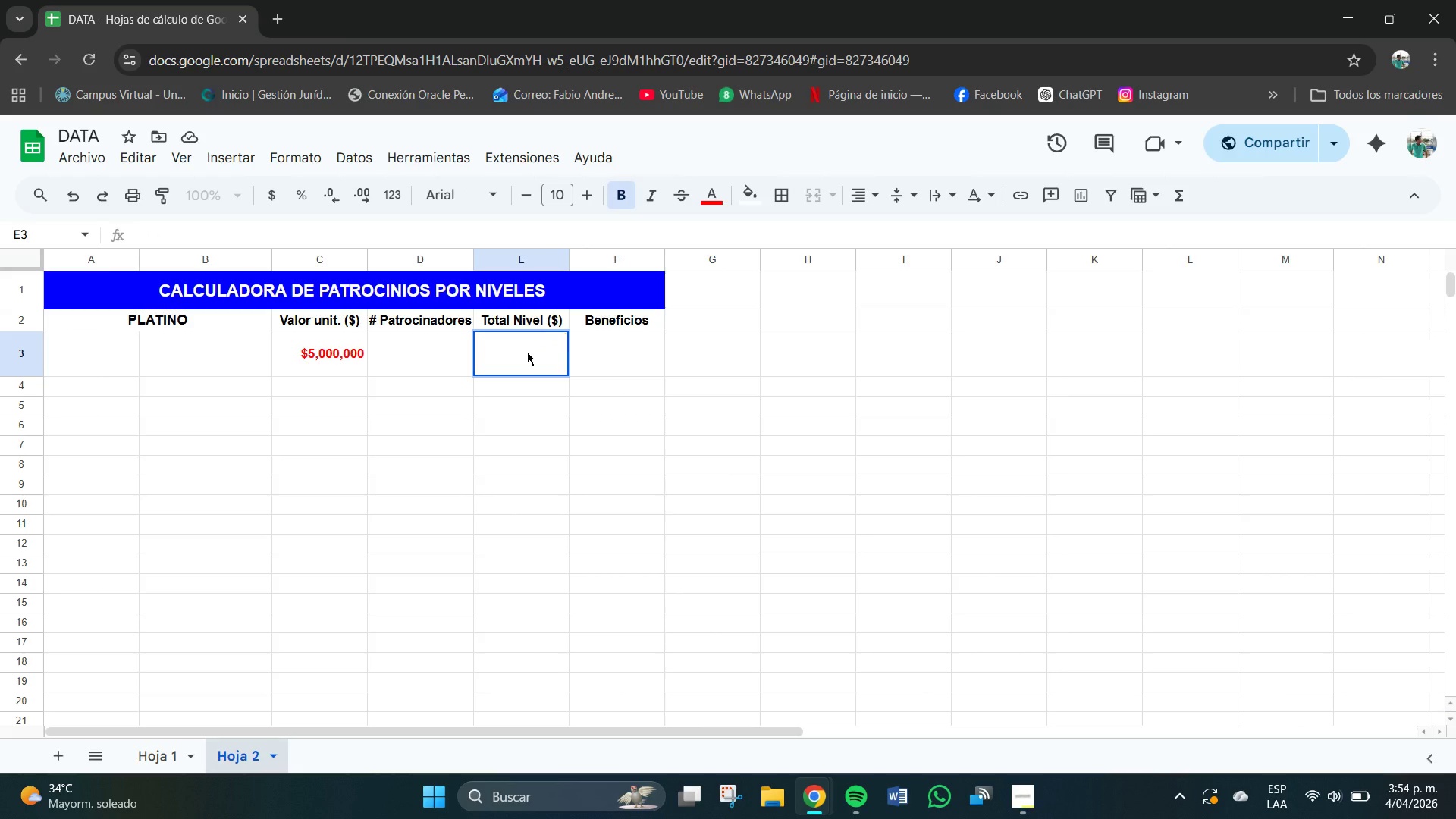 
key(Numpad1)
 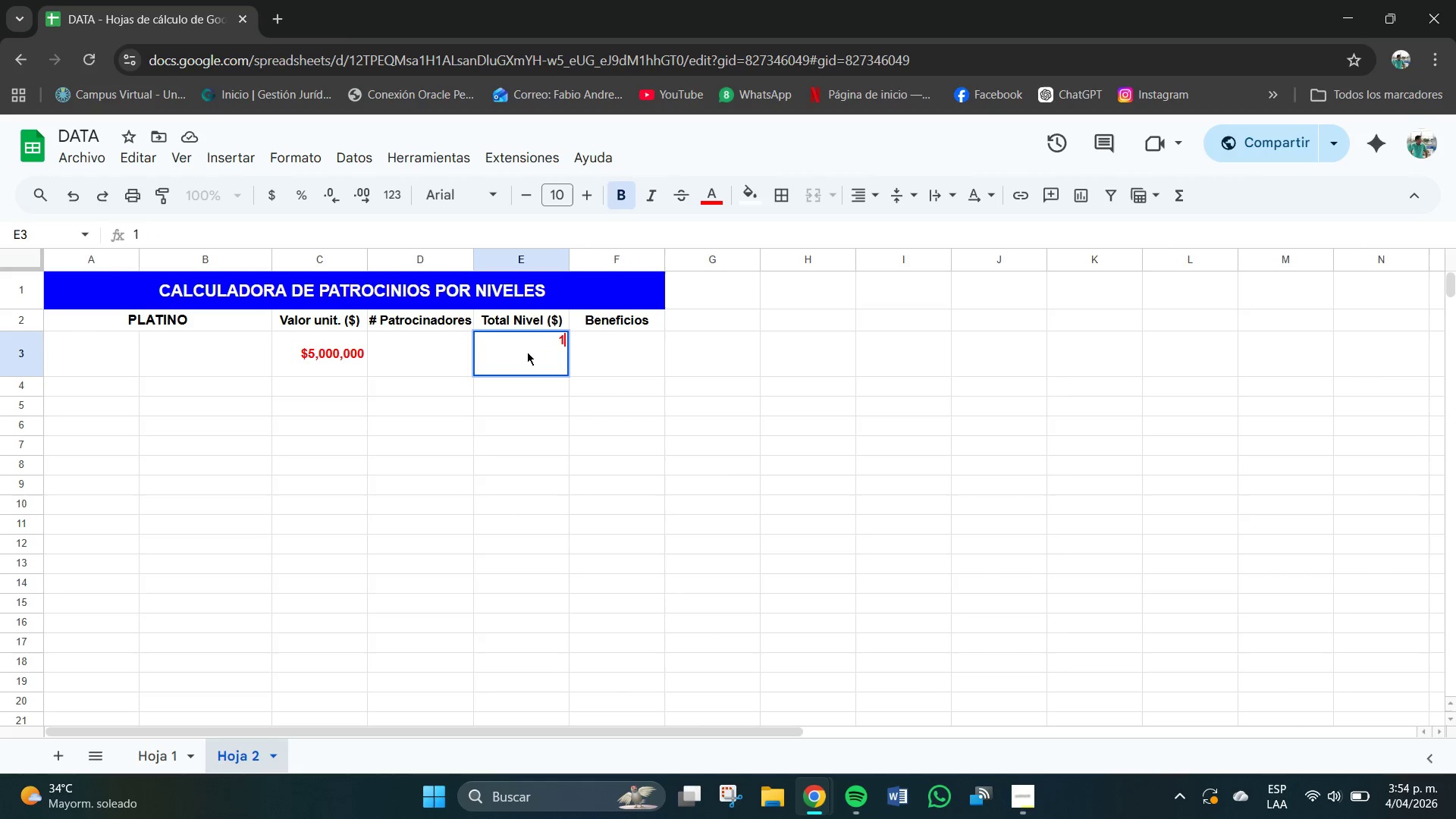 
key(Numpad5)
 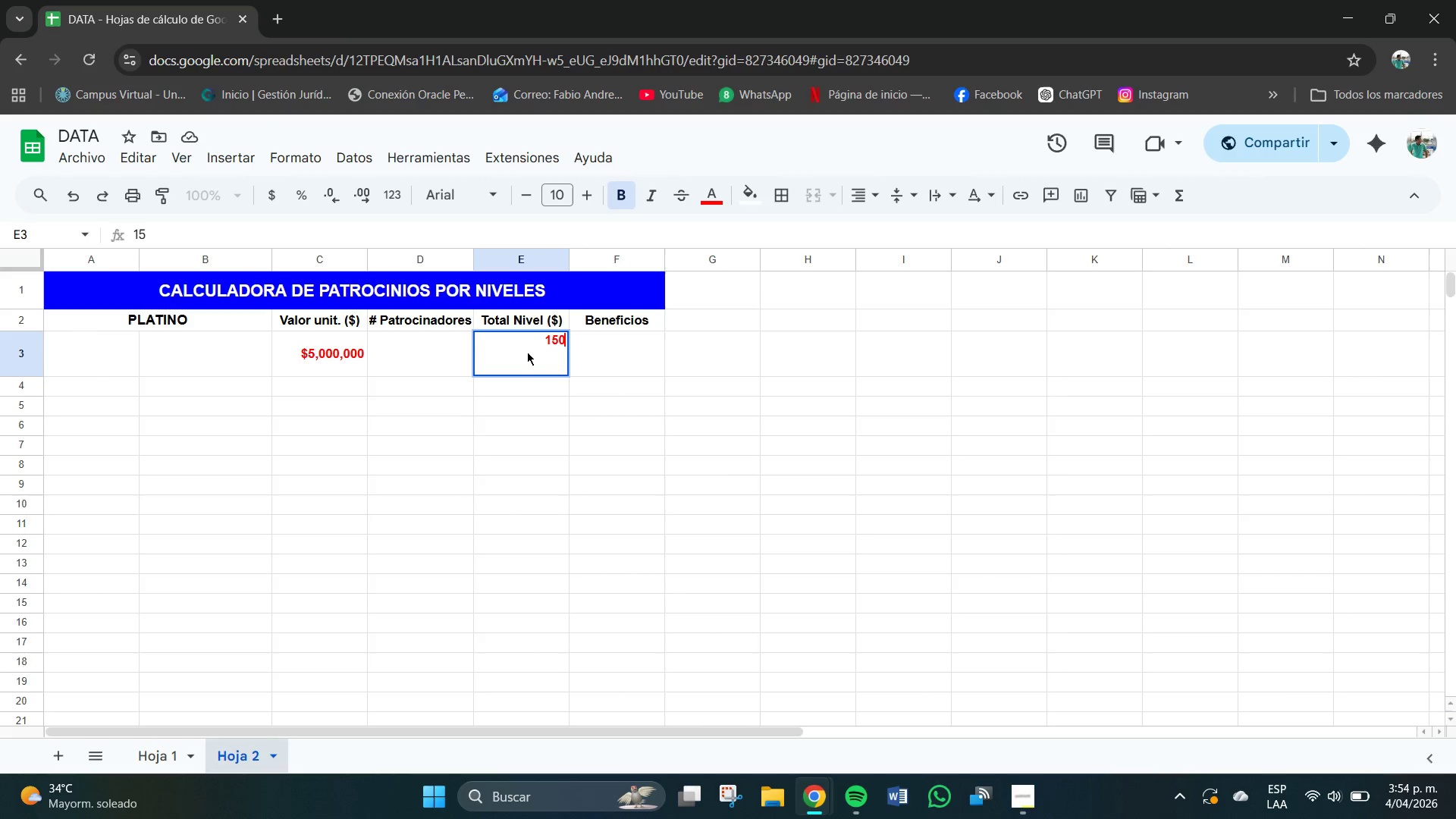 
key(Numpad0)
 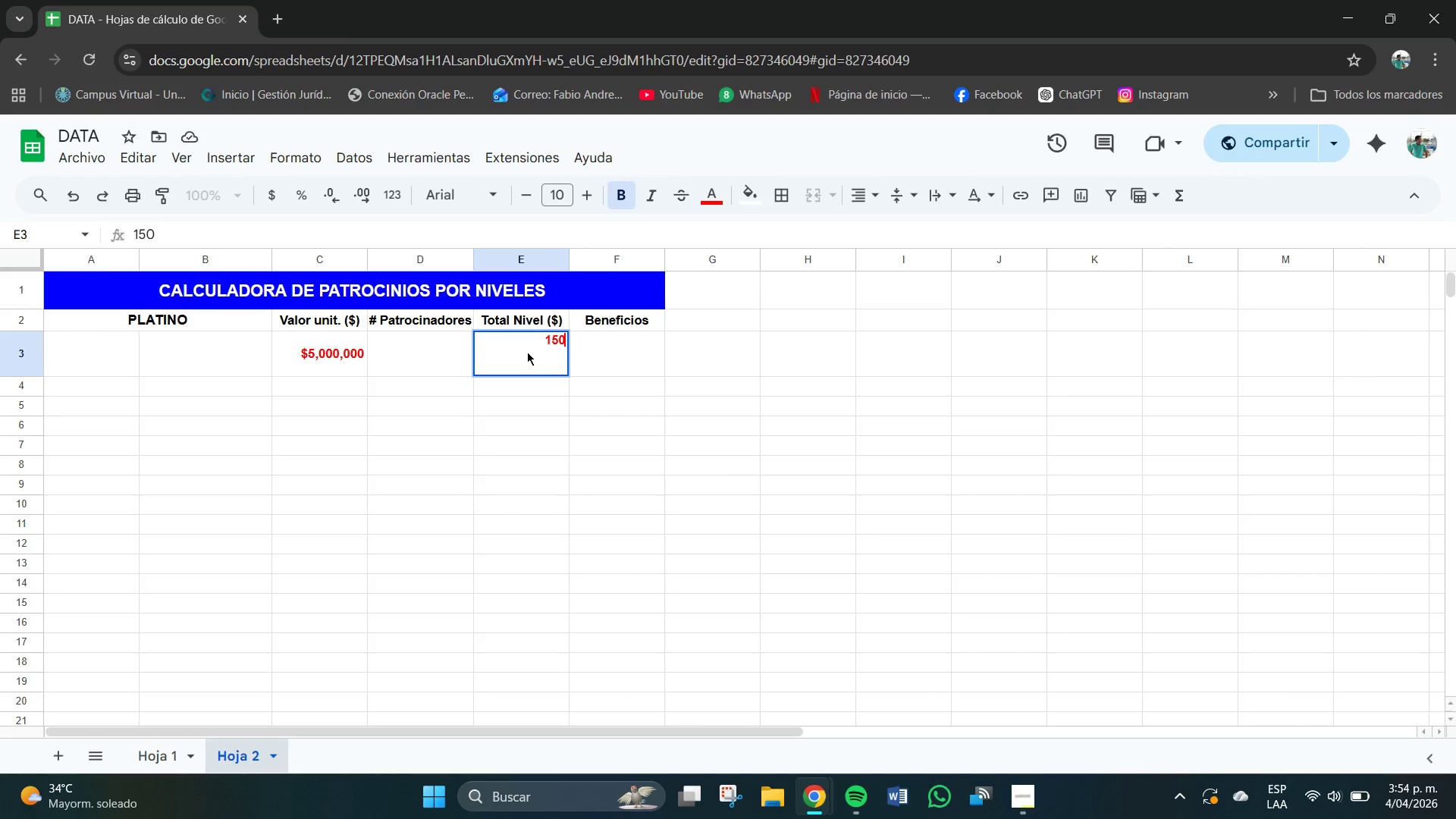 
key(Numpad0)
 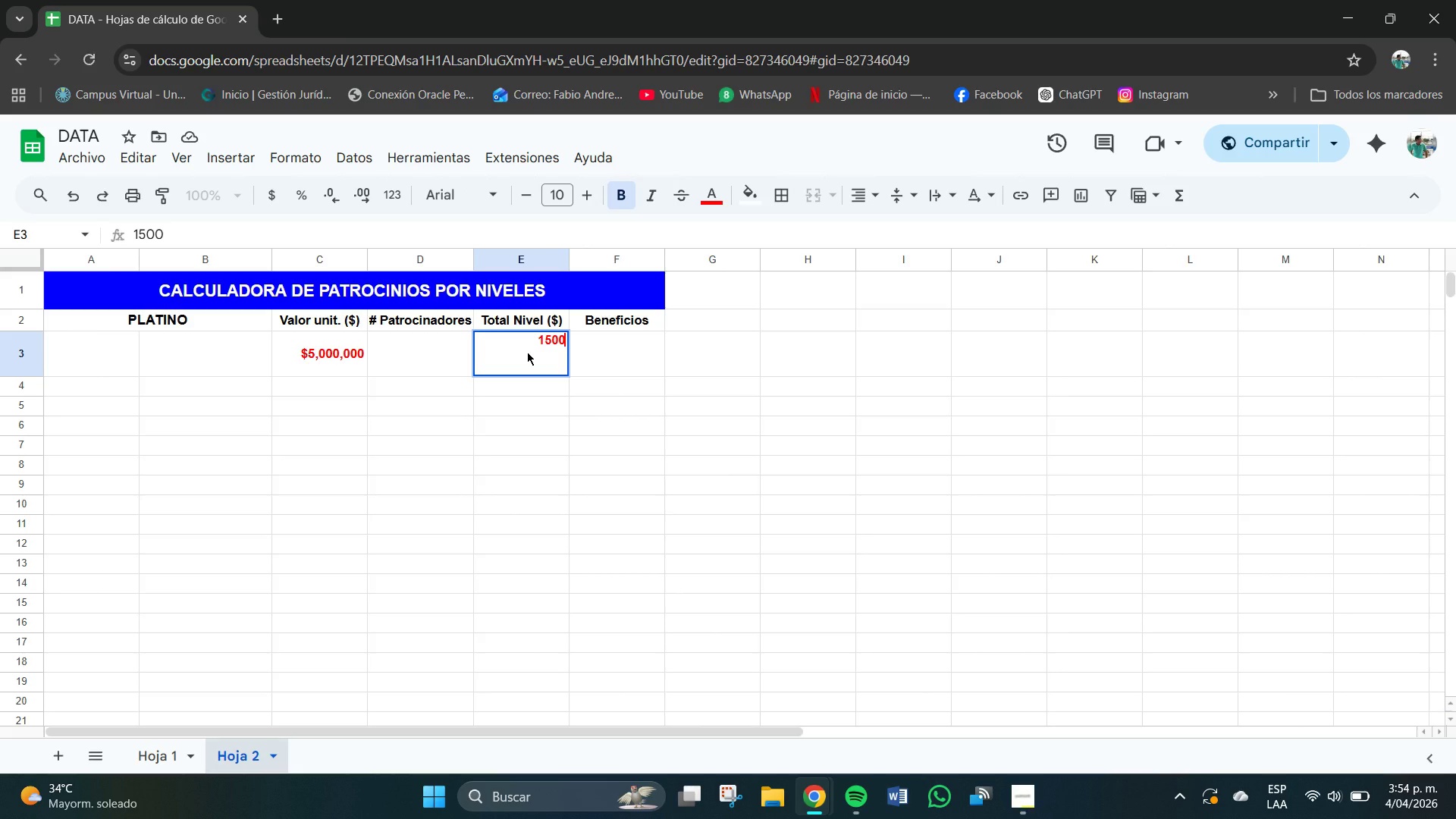 
key(Numpad0)
 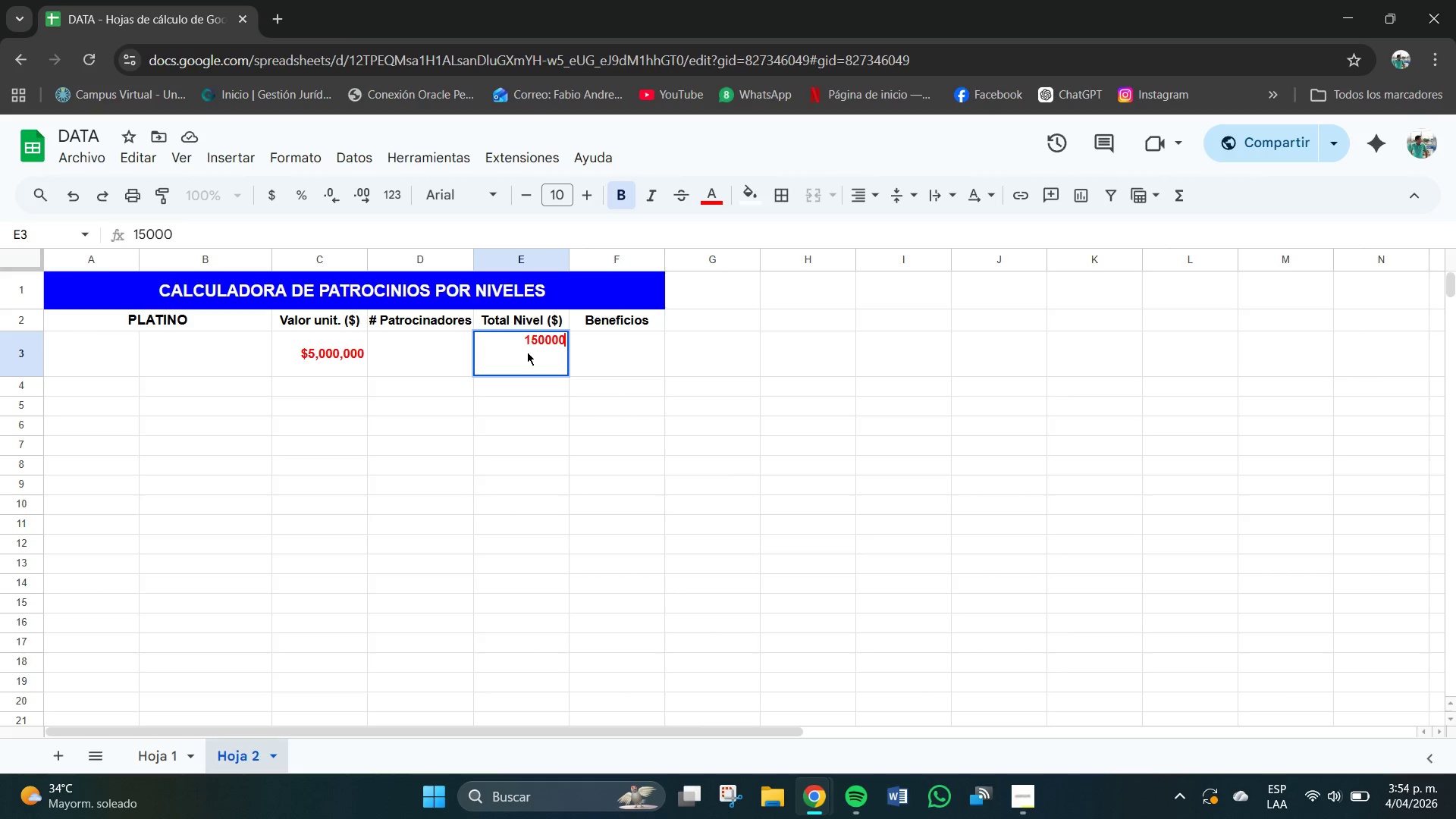 
key(Numpad0)
 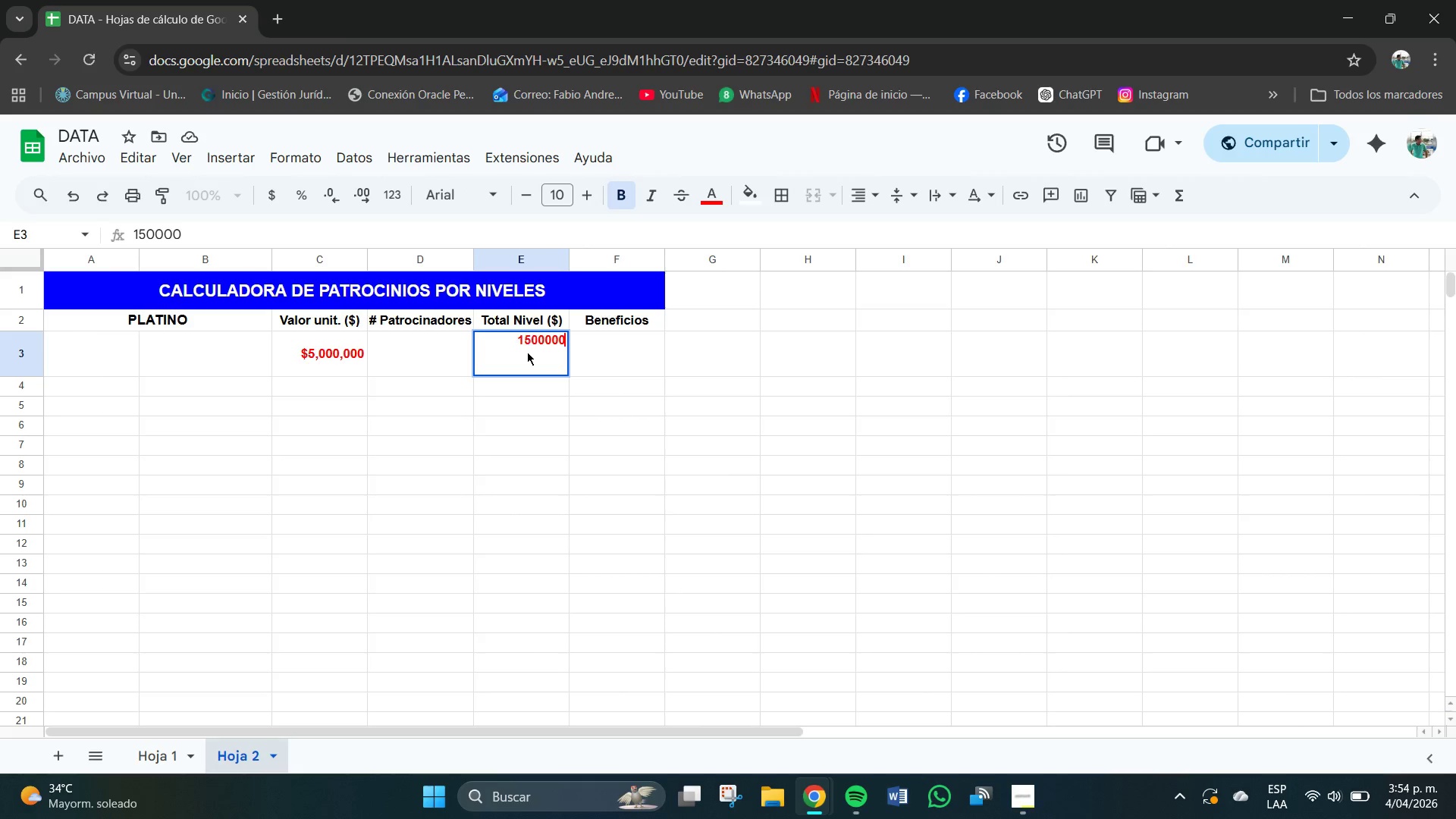 
key(Numpad0)
 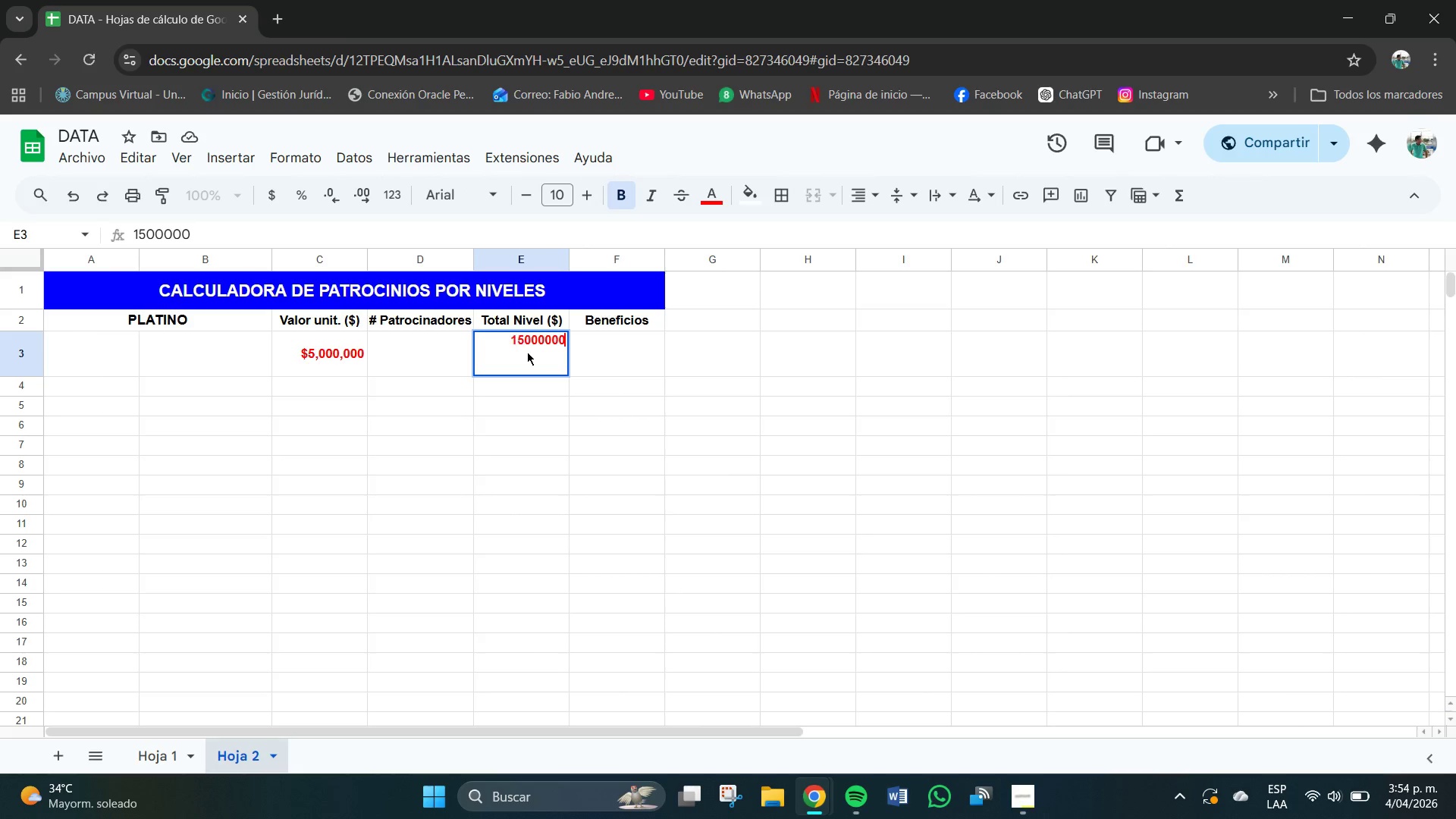 
key(Numpad0)
 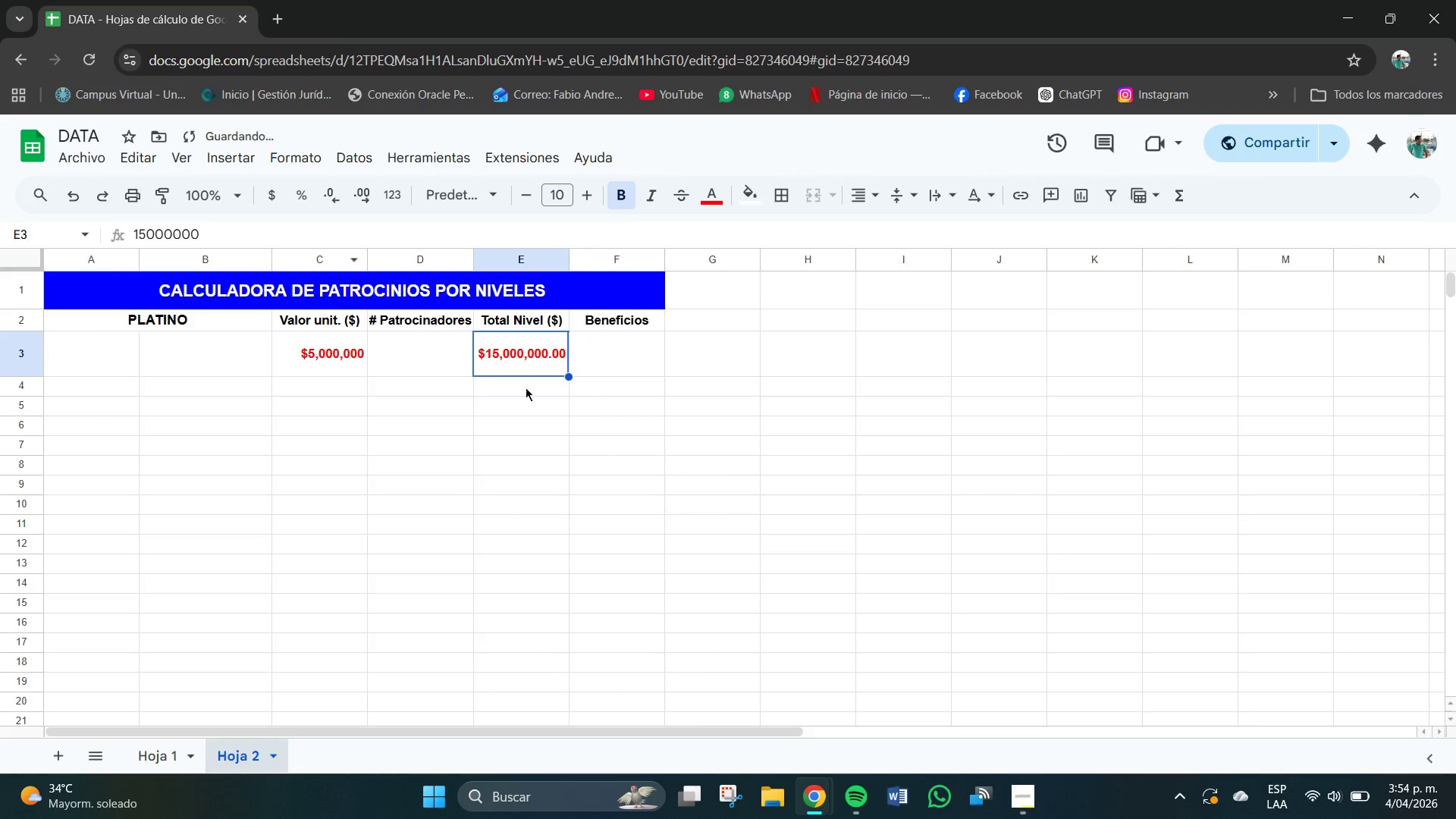 
left_click([605, 353])
 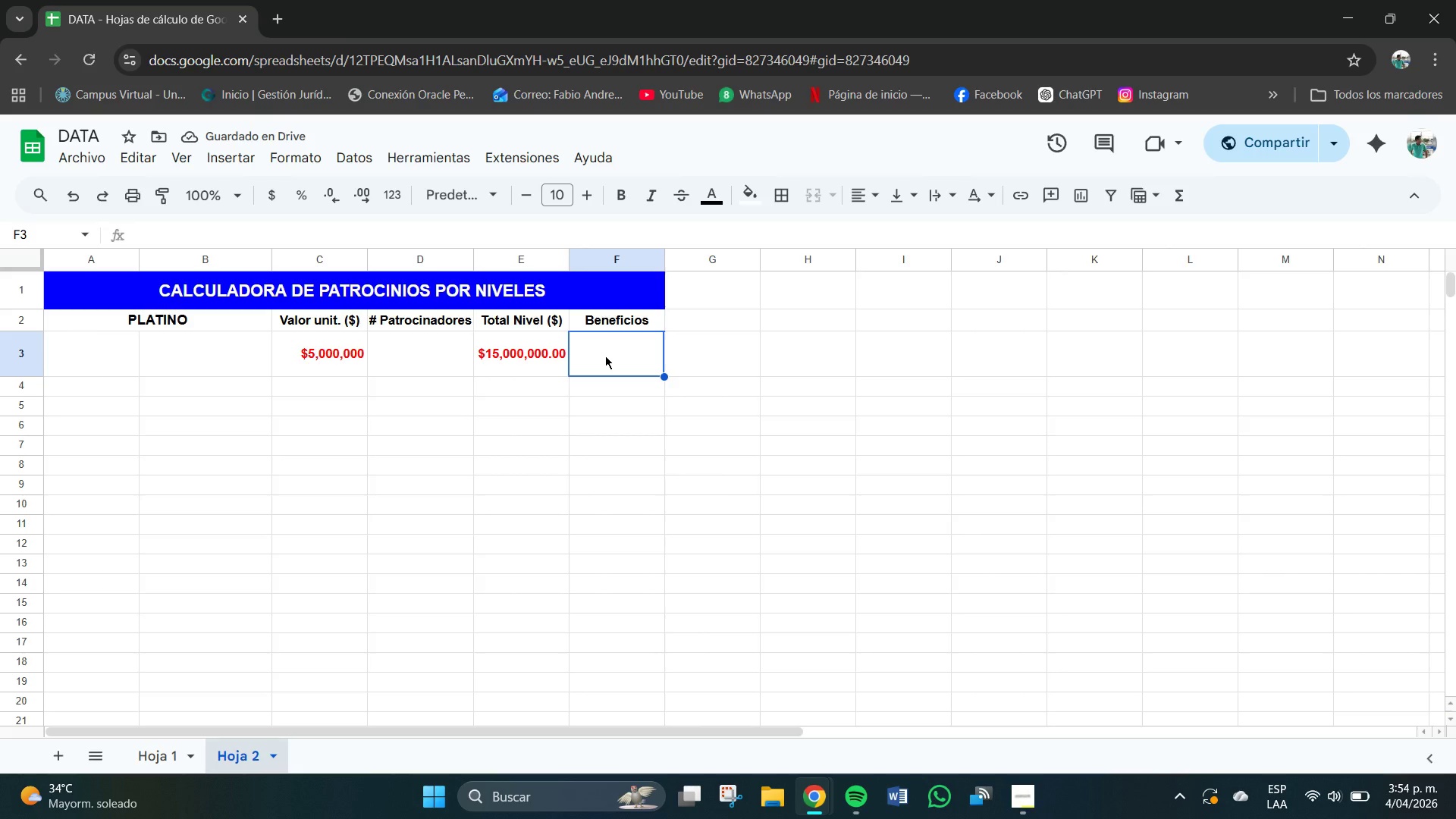 
left_click([605, 356])
 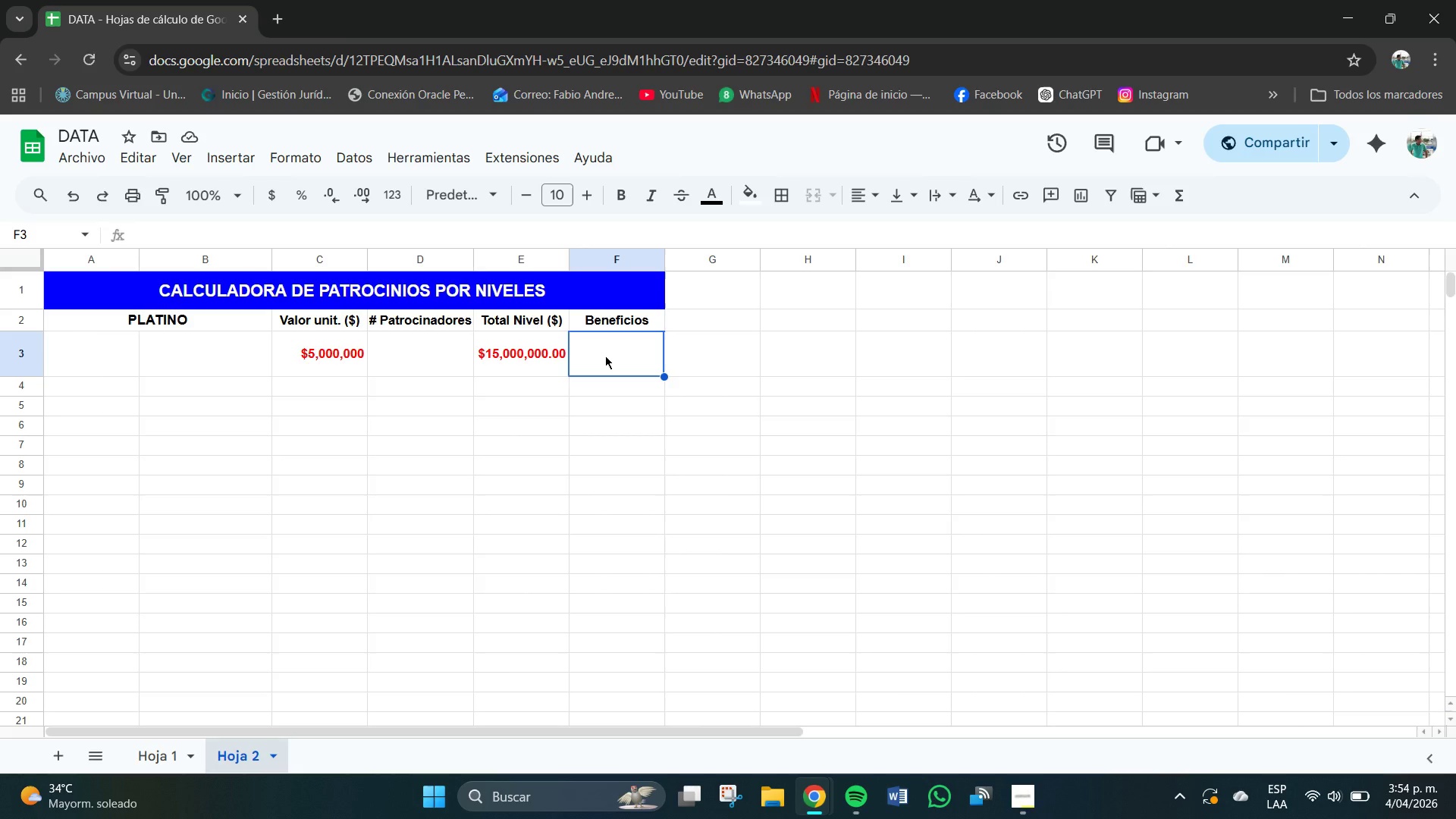 
type(Logo principal, stada)
key(Backspace)
key(Backspace)
type(nd premu)
key(Backspace)
type(iun)